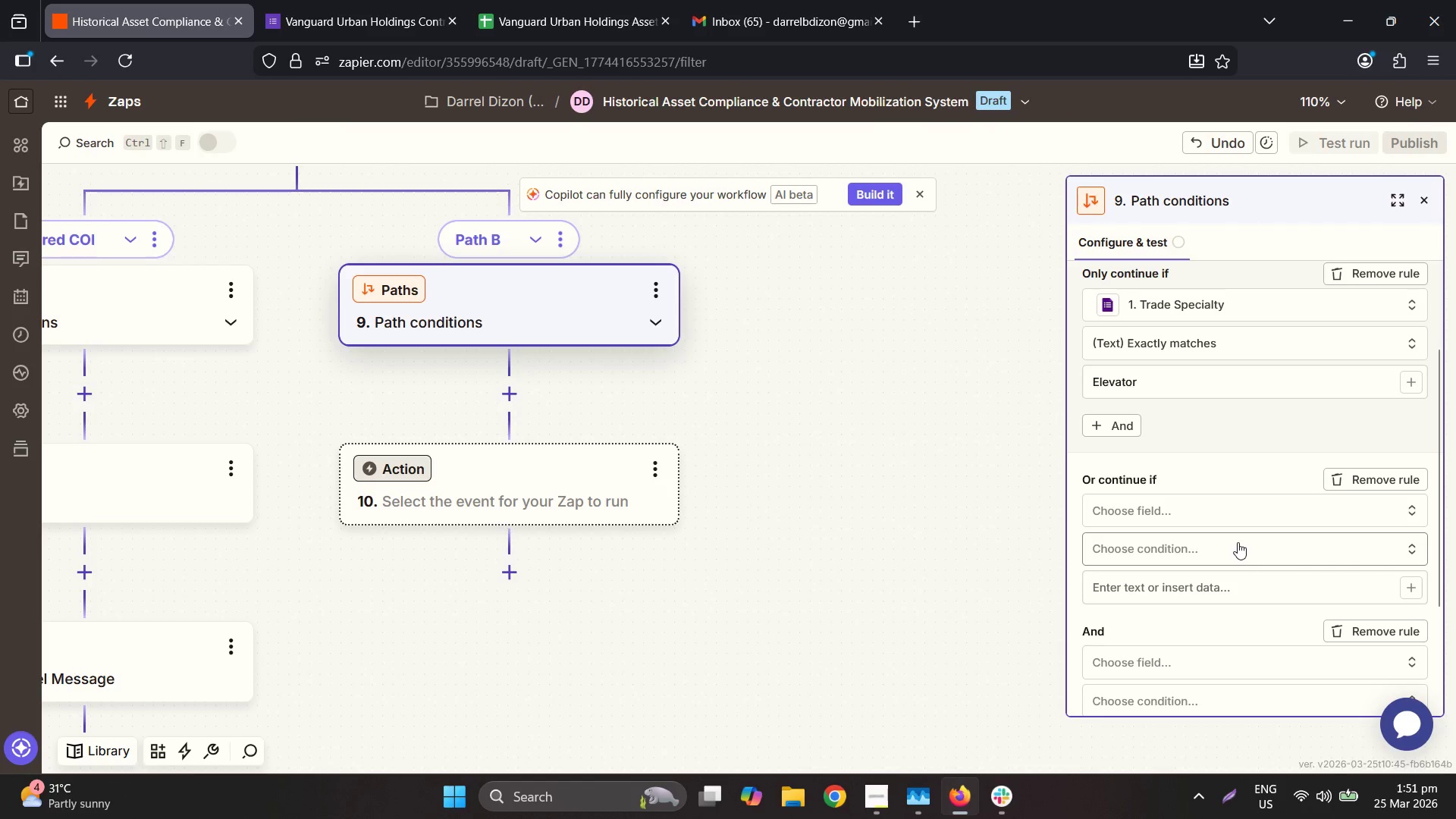 
left_click([1212, 505])
 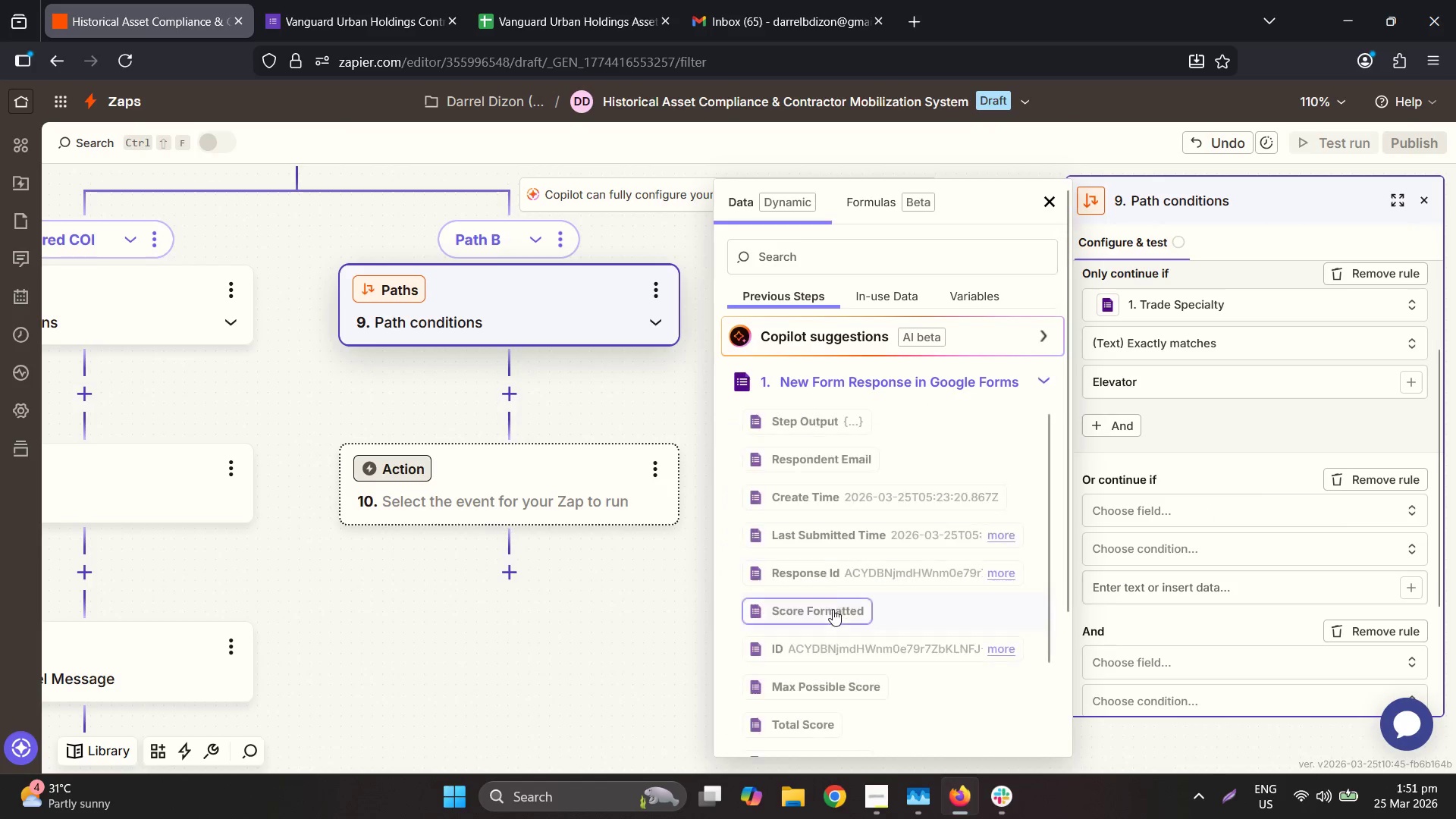 
left_click([823, 249])
 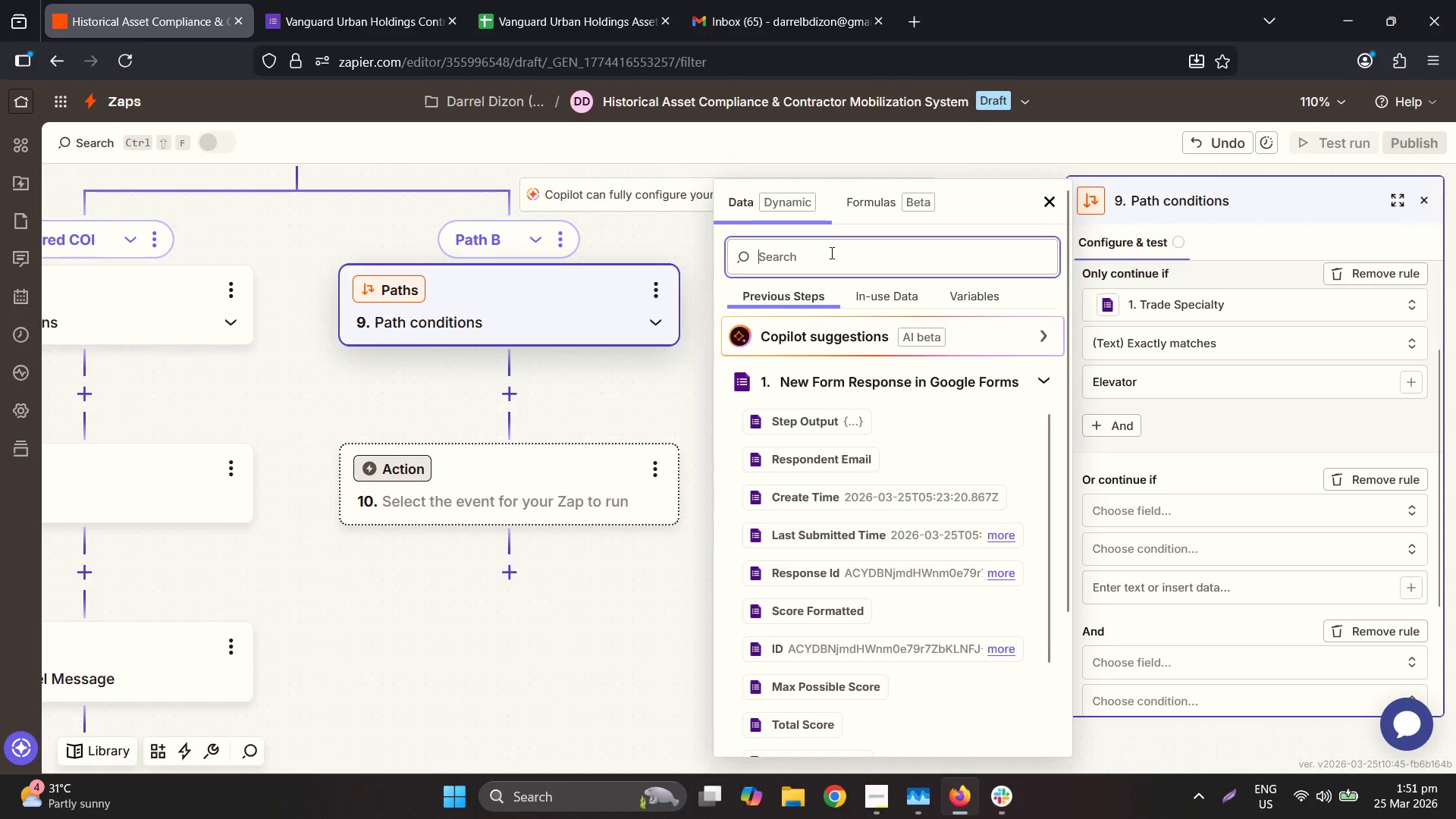 
type(tra)